 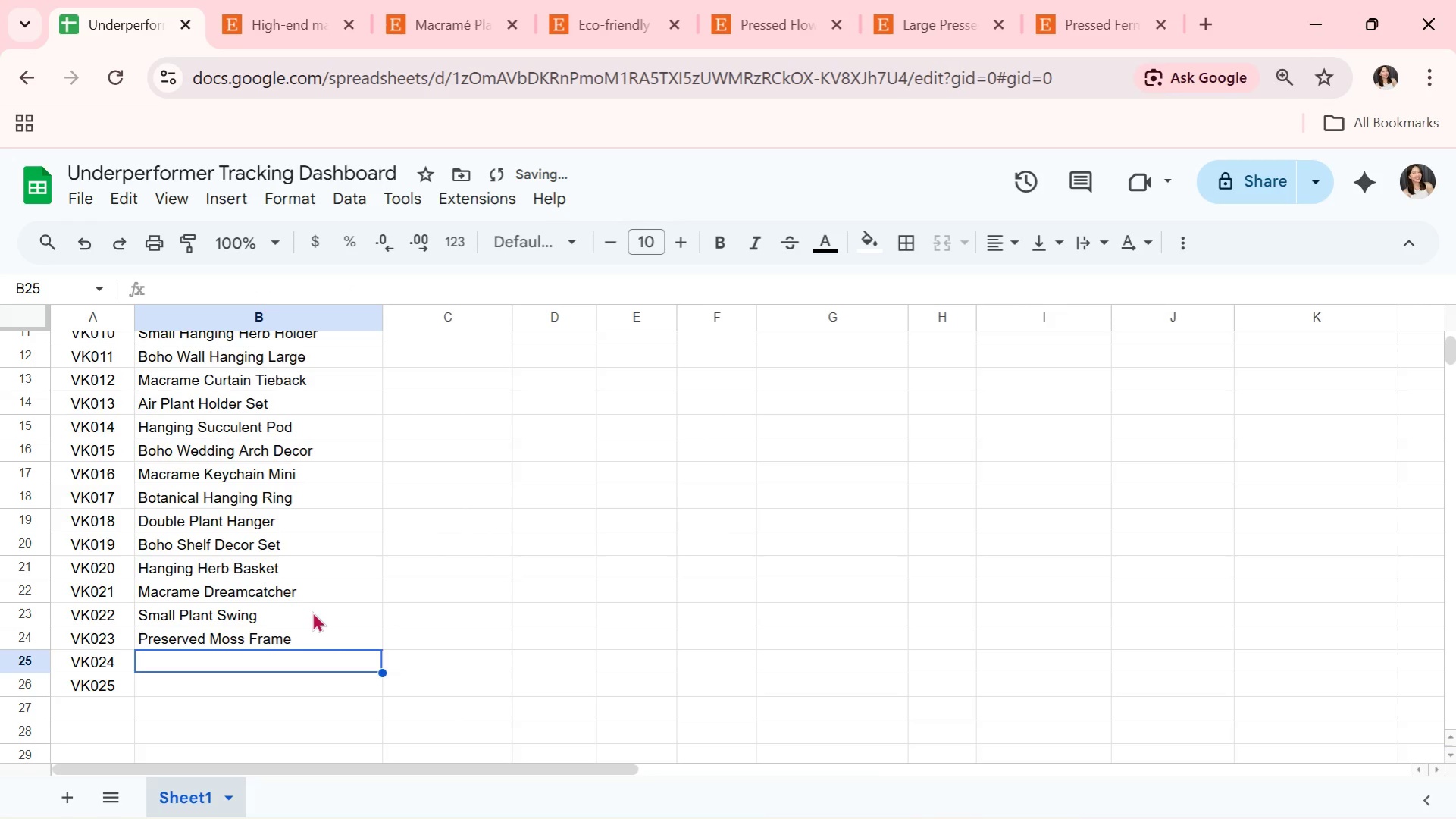 
type(Hanging Plant Ladder)
 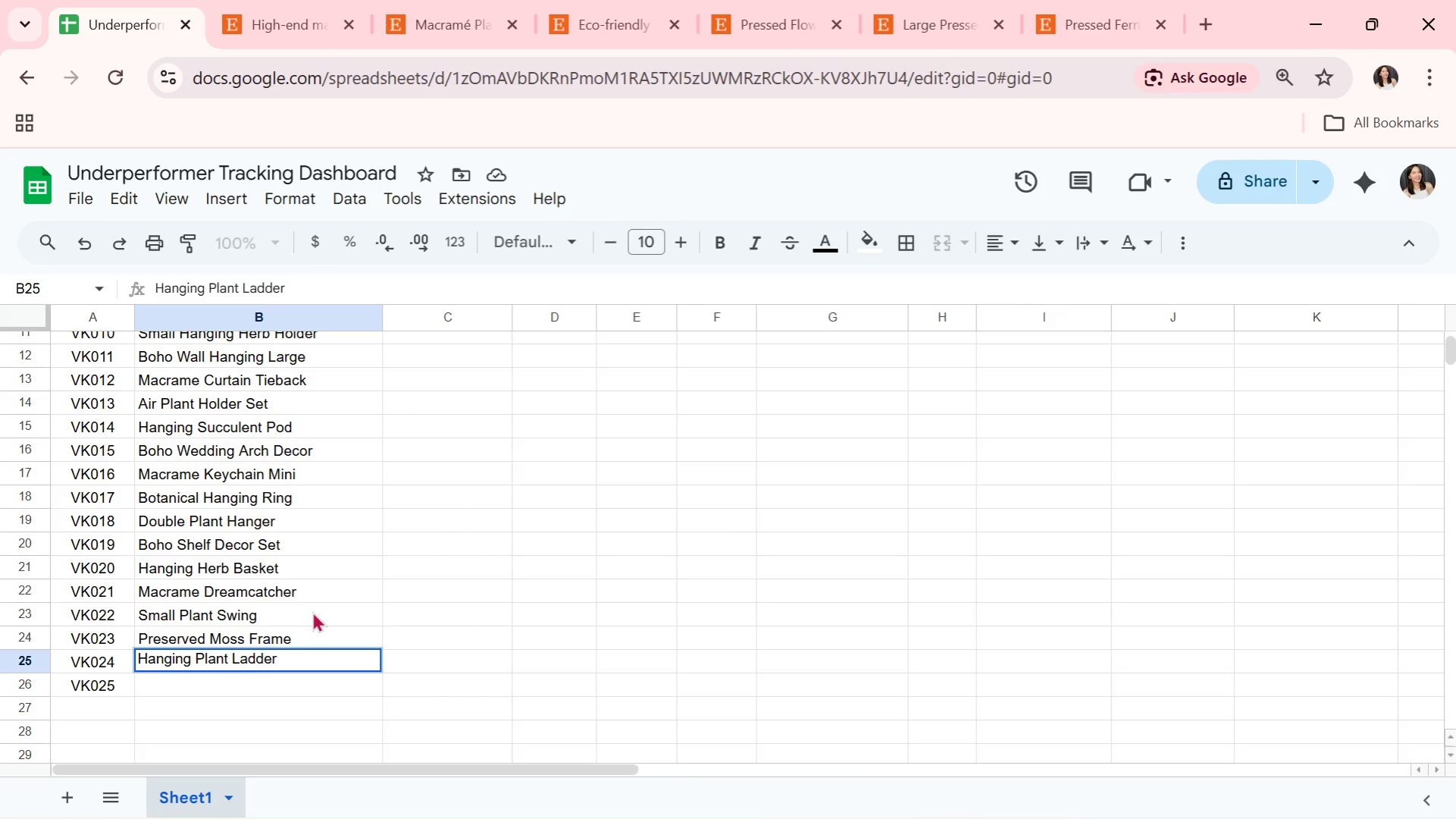 
wait(5.27)
 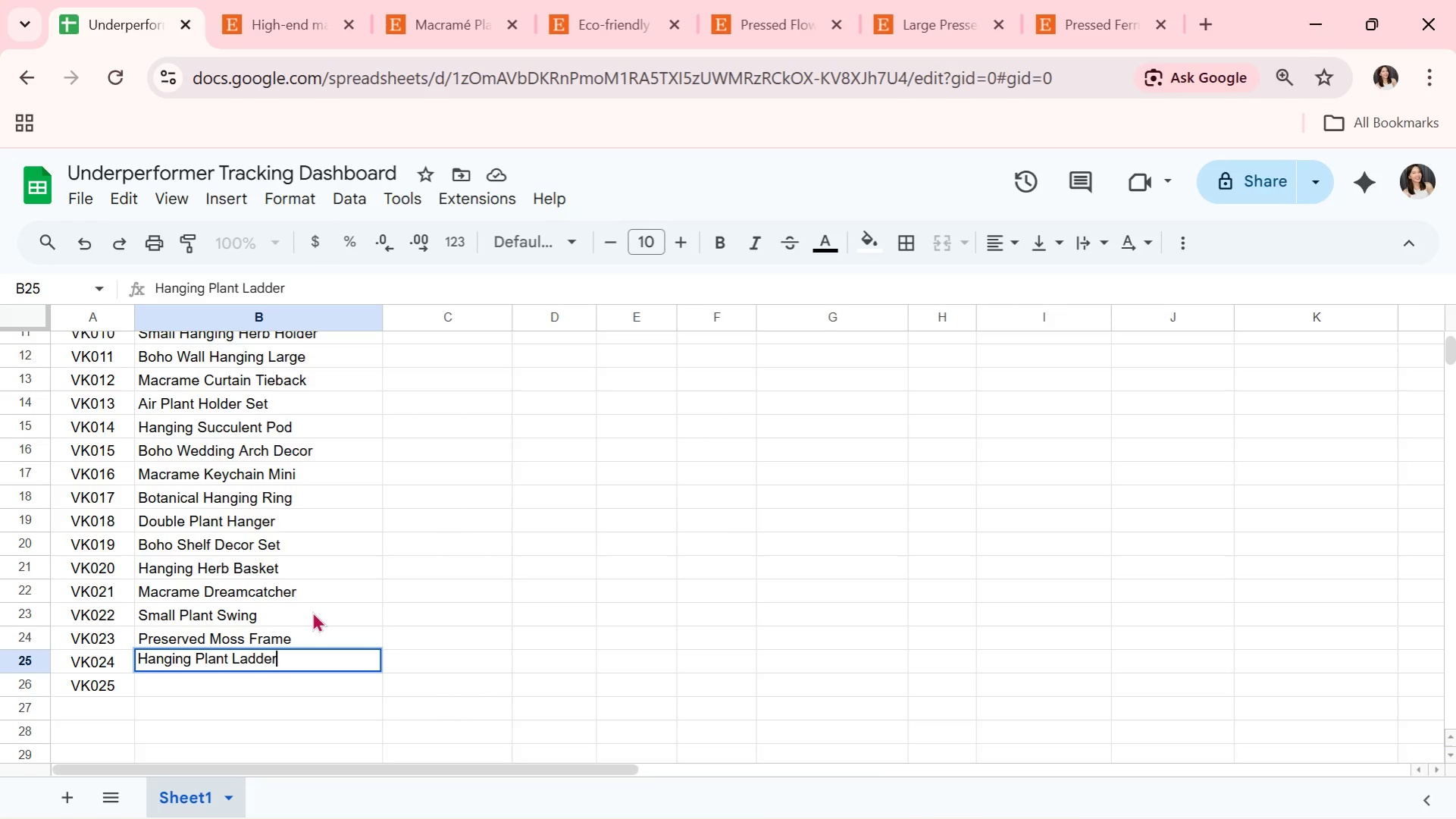 
key(Enter)
 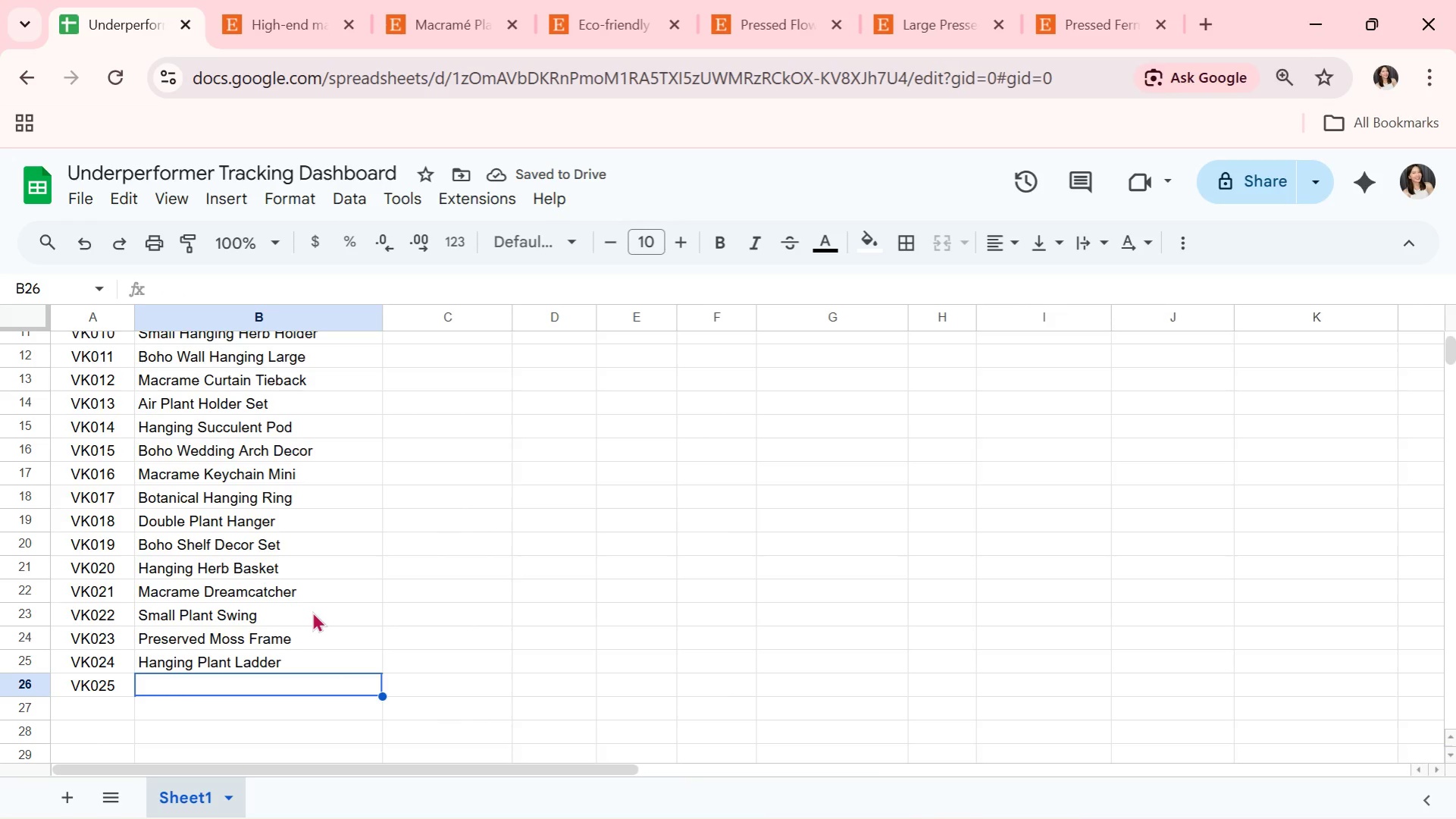 
type(Boho Gift Set Plants)
 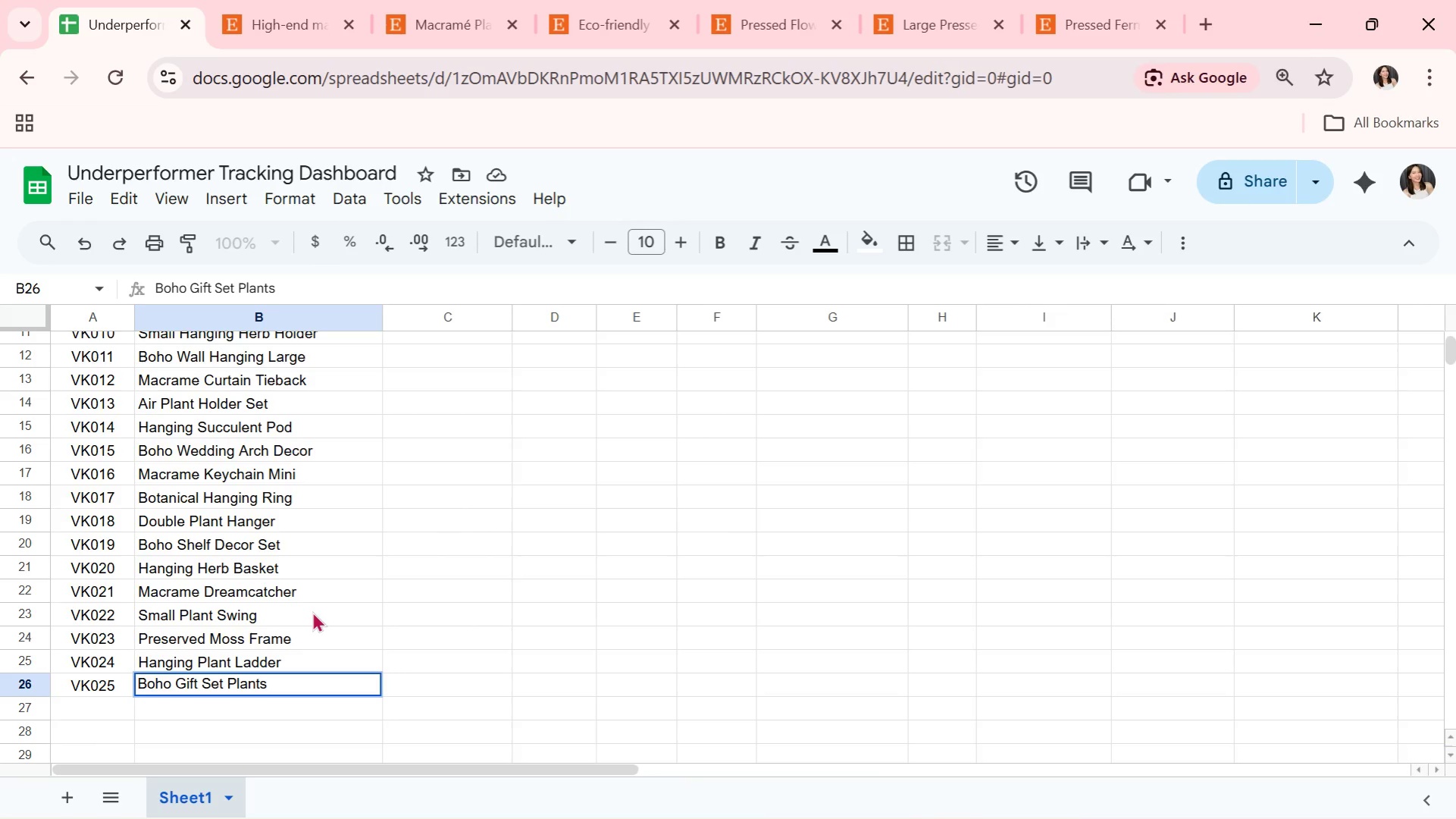 
key(Enter)
 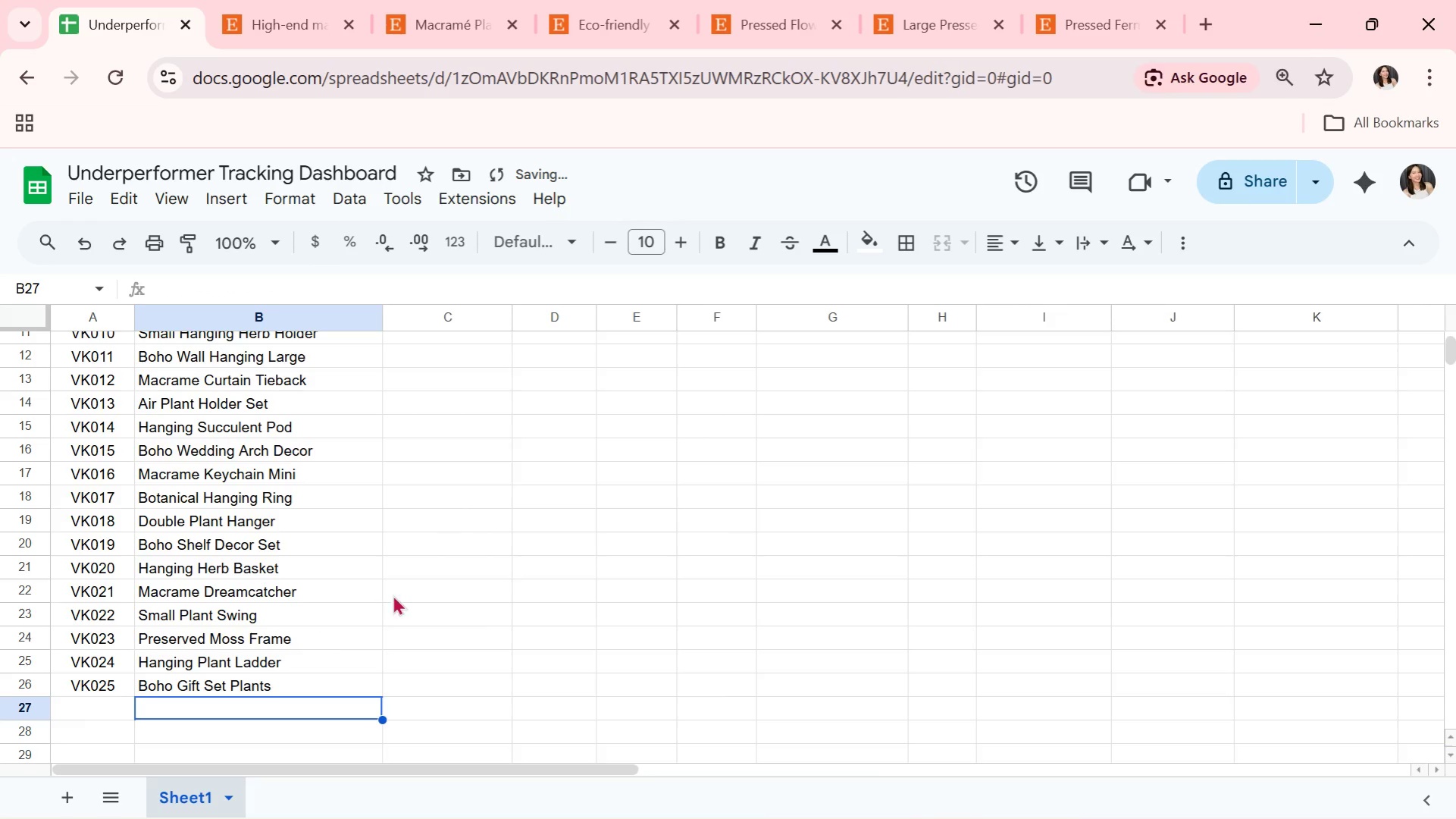 
left_click([449, 364])
 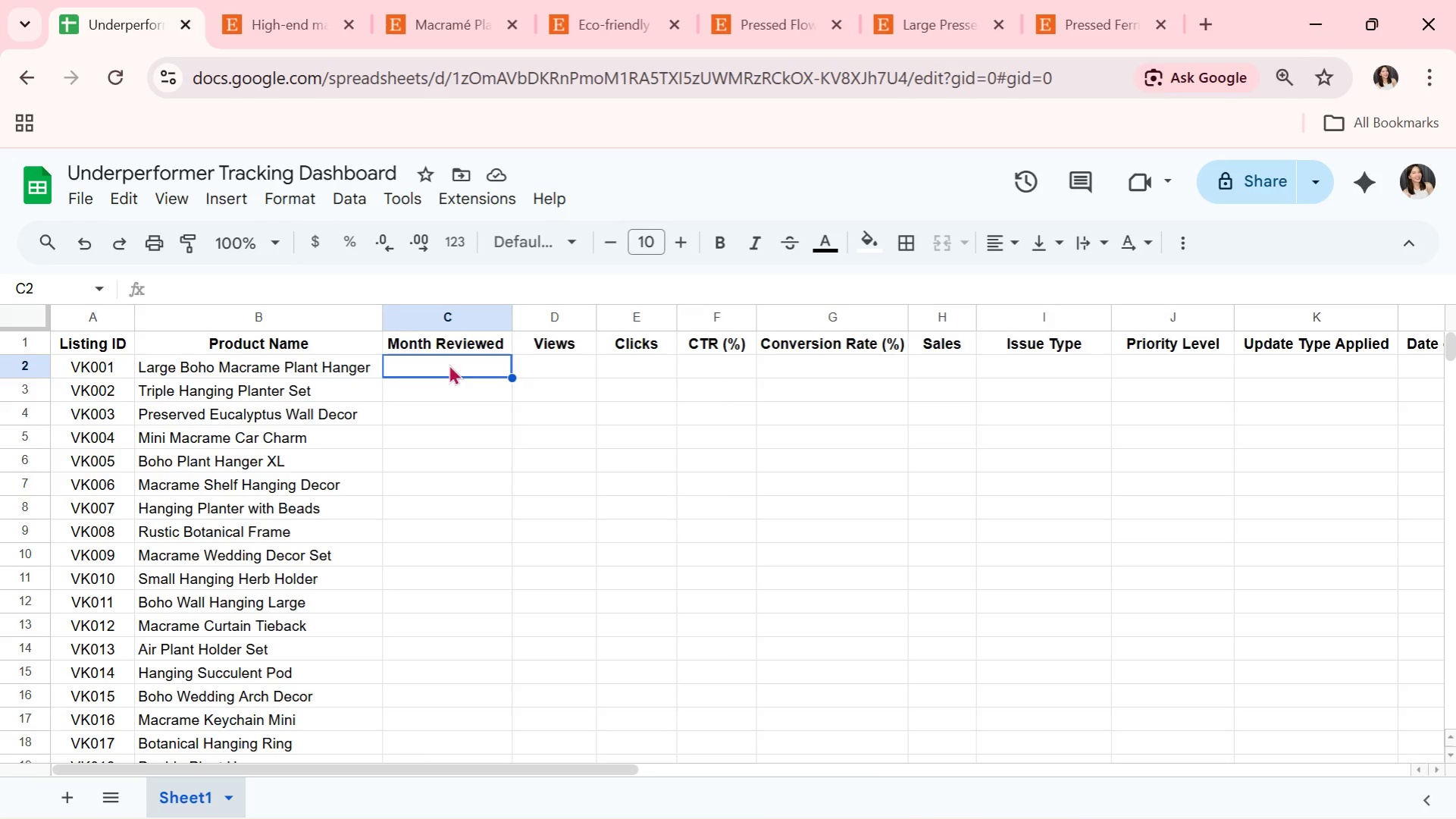 
scroll: coordinate [433, 502], scroll_direction: up, amount: 6.0
 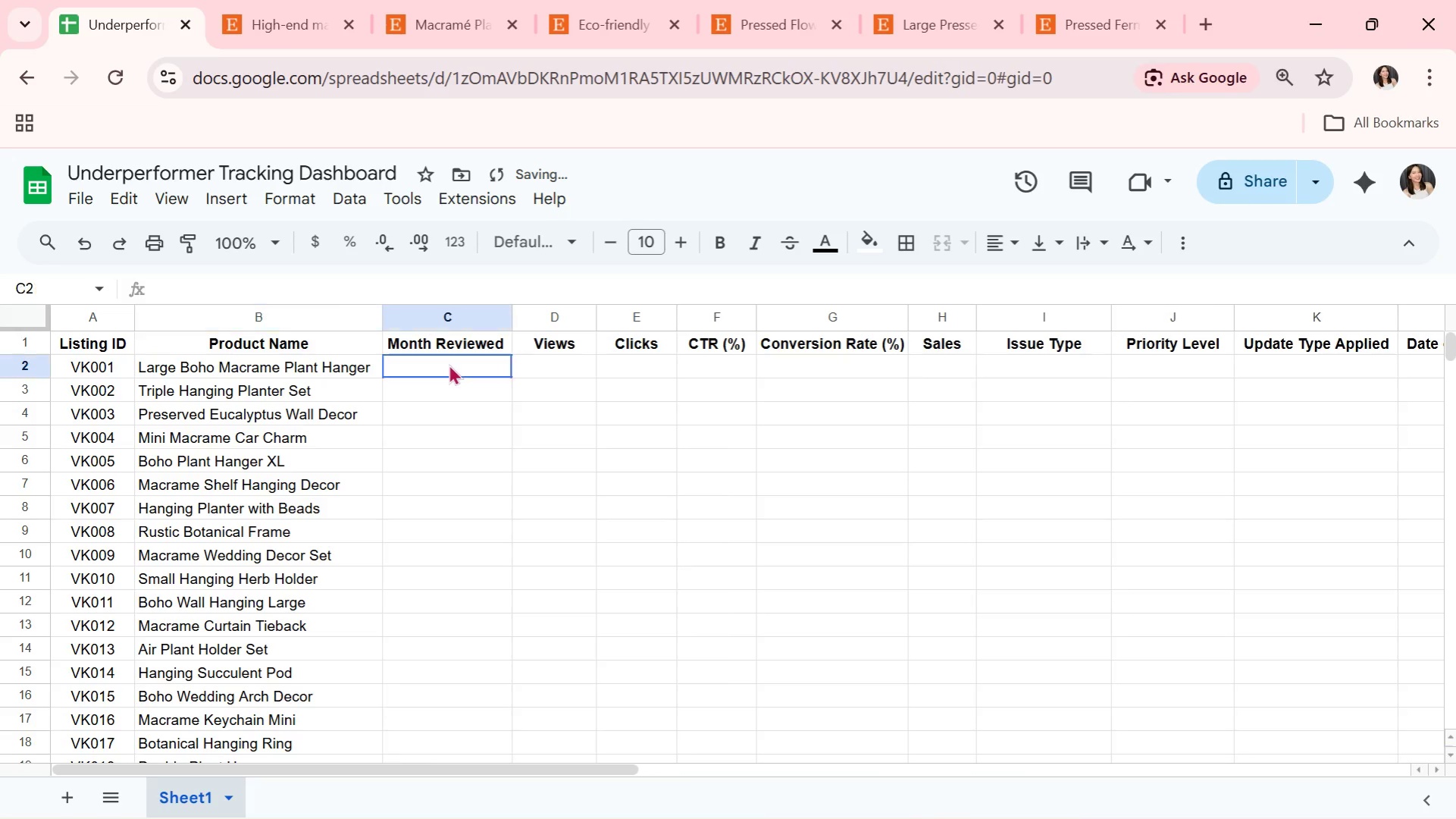 
wait(74.66)
 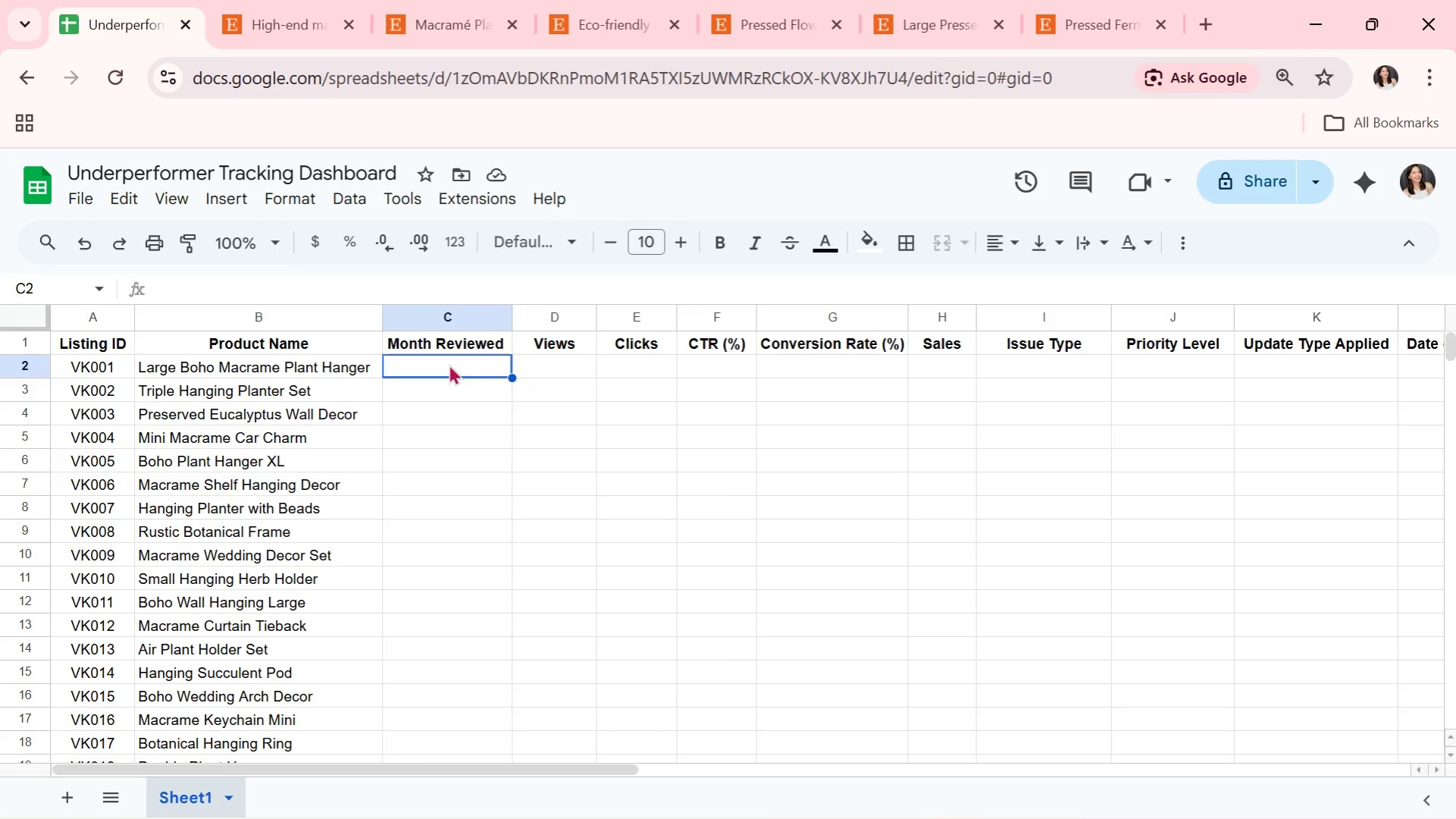 
type(April 2026)
 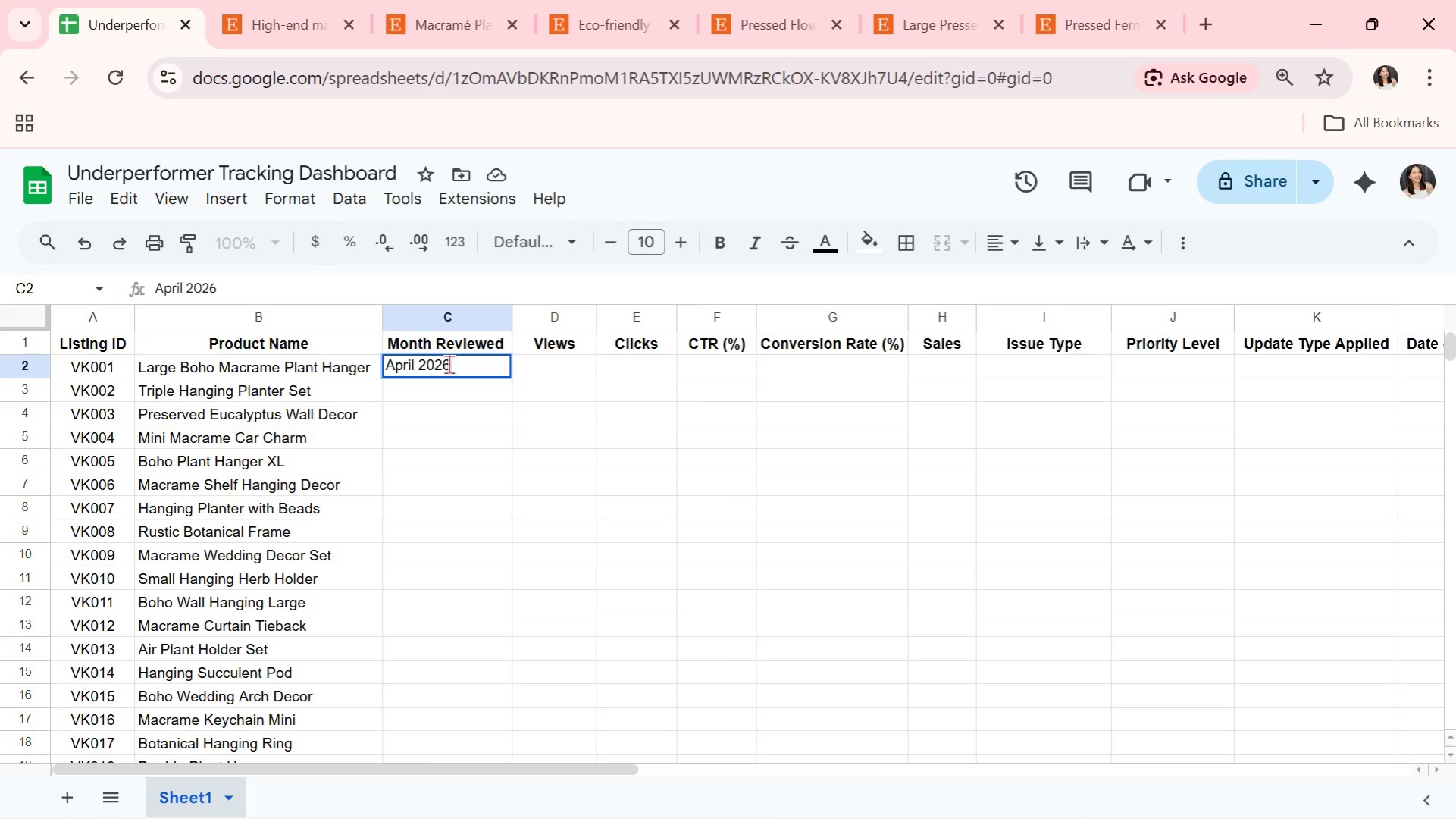 
key(Enter)
 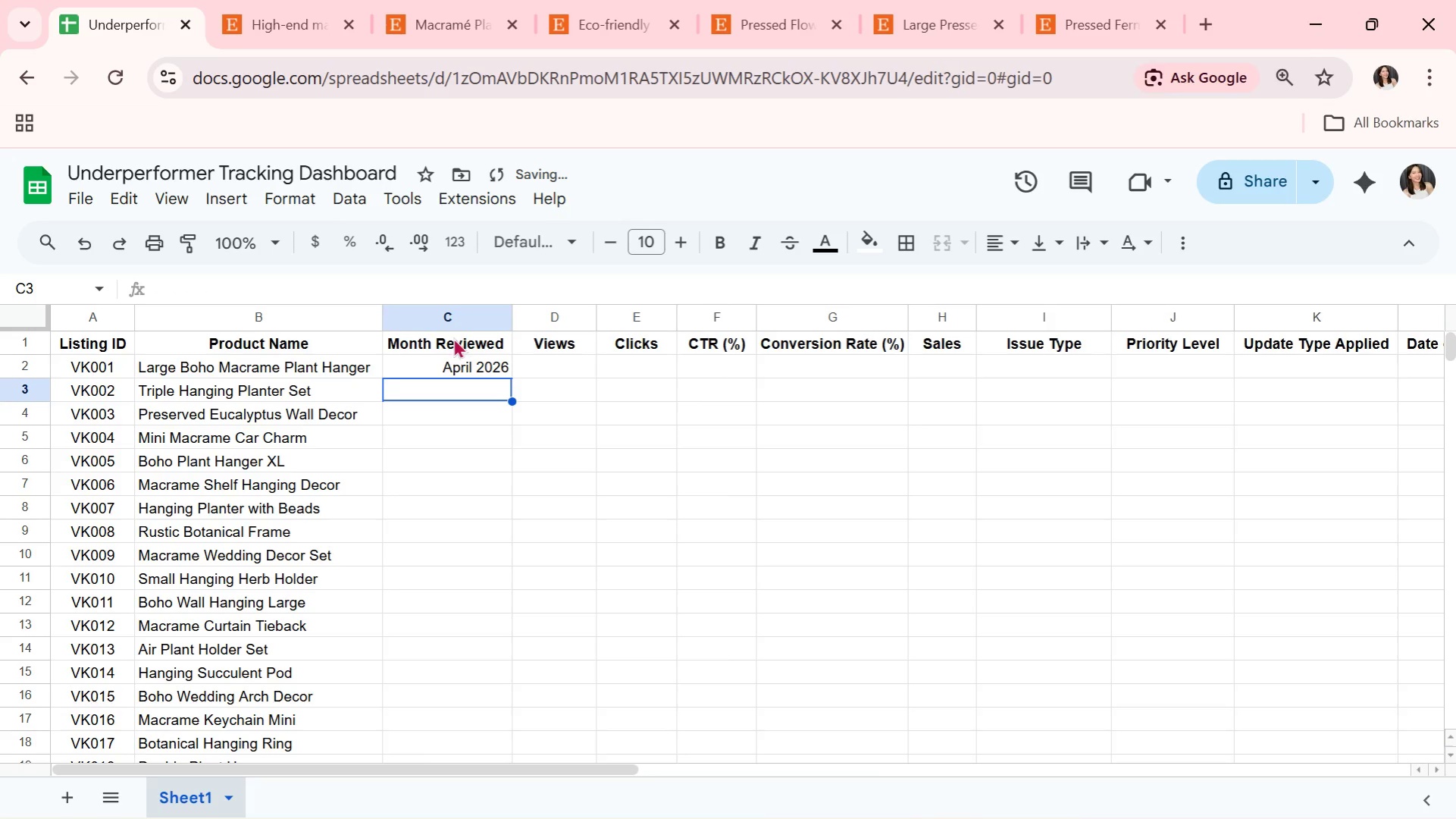 
left_click([465, 310])
 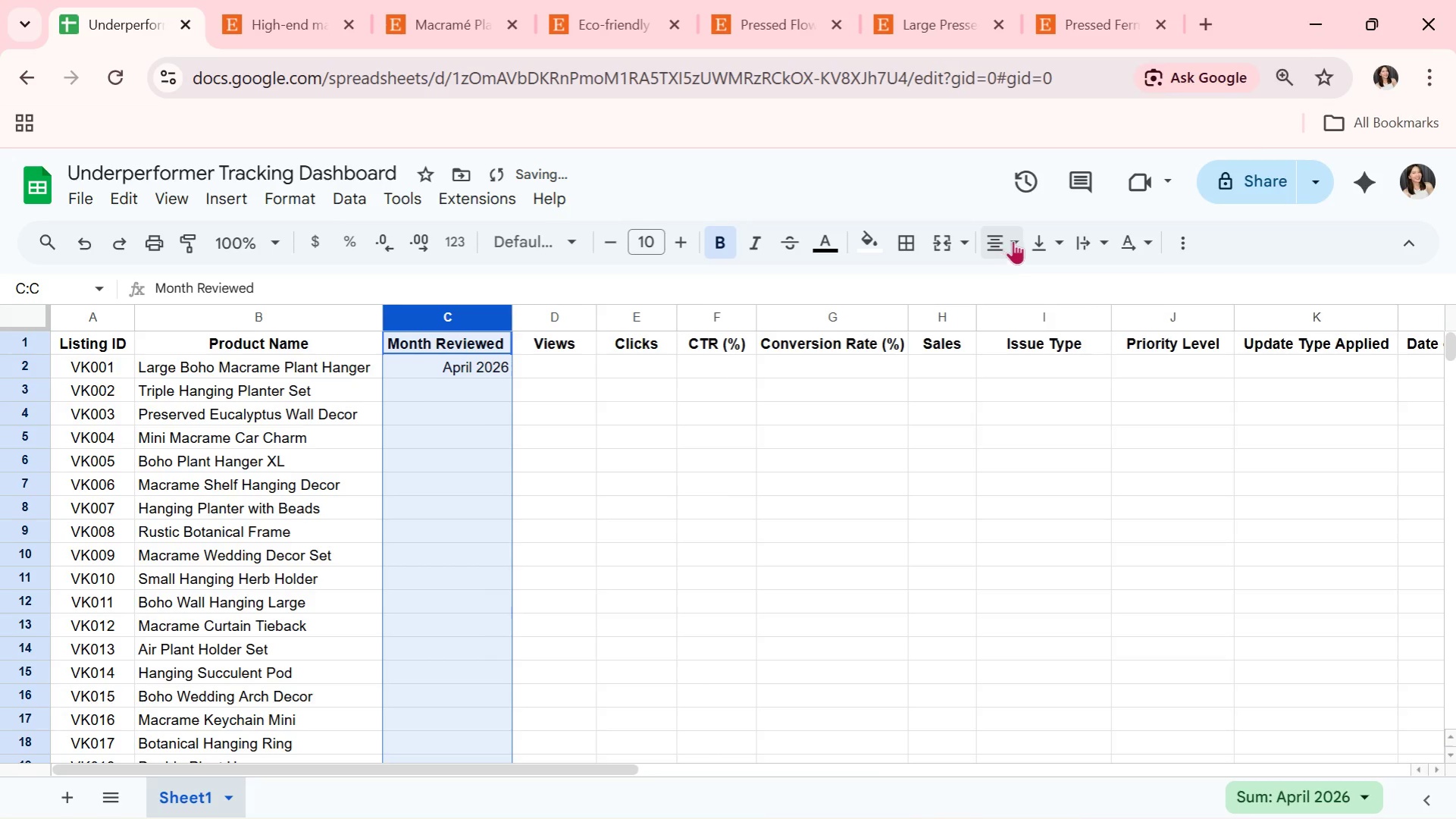 
double_click([1044, 276])
 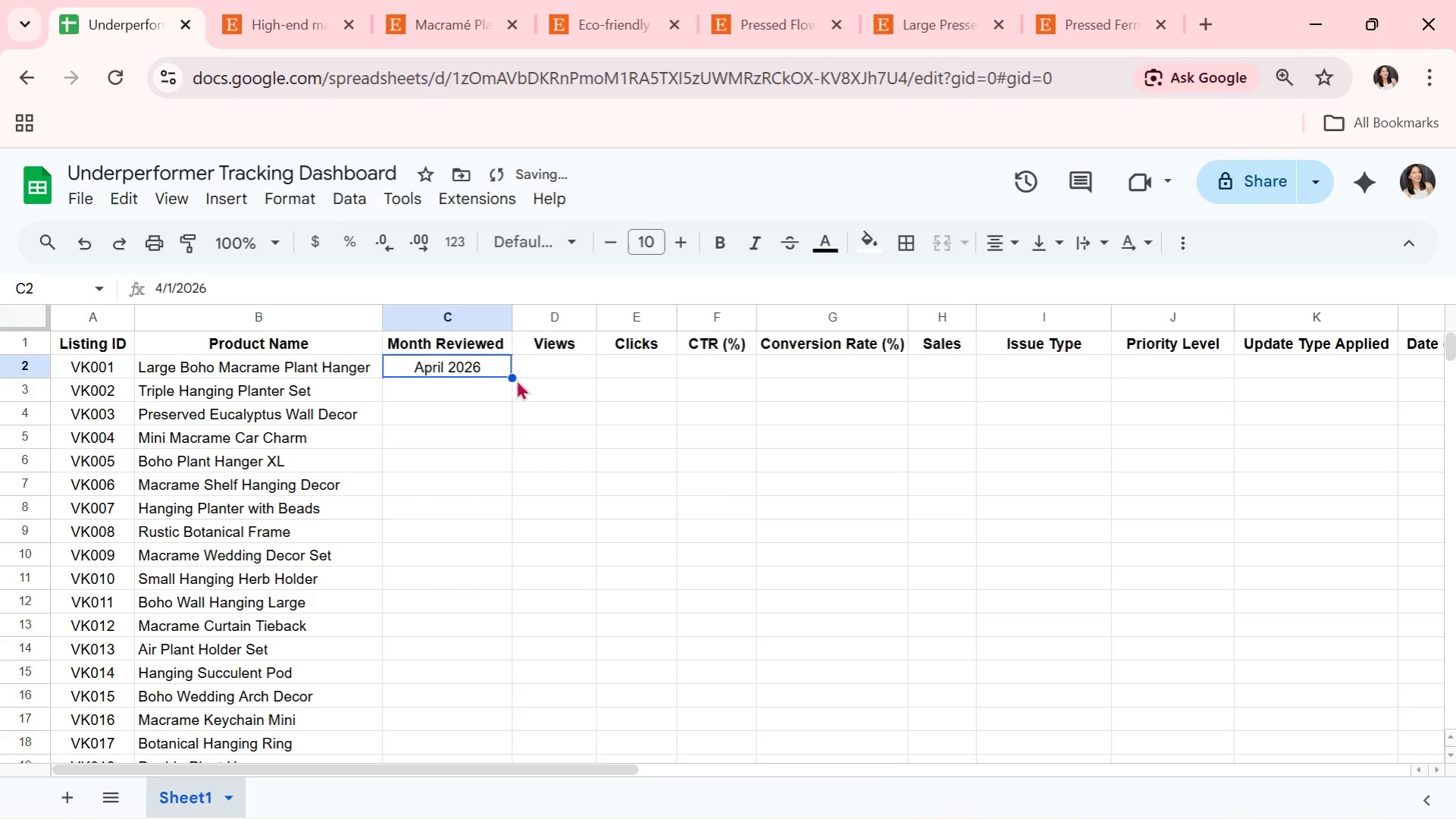 
left_click_drag(start_coordinate=[512, 378], to_coordinate=[505, 597])
 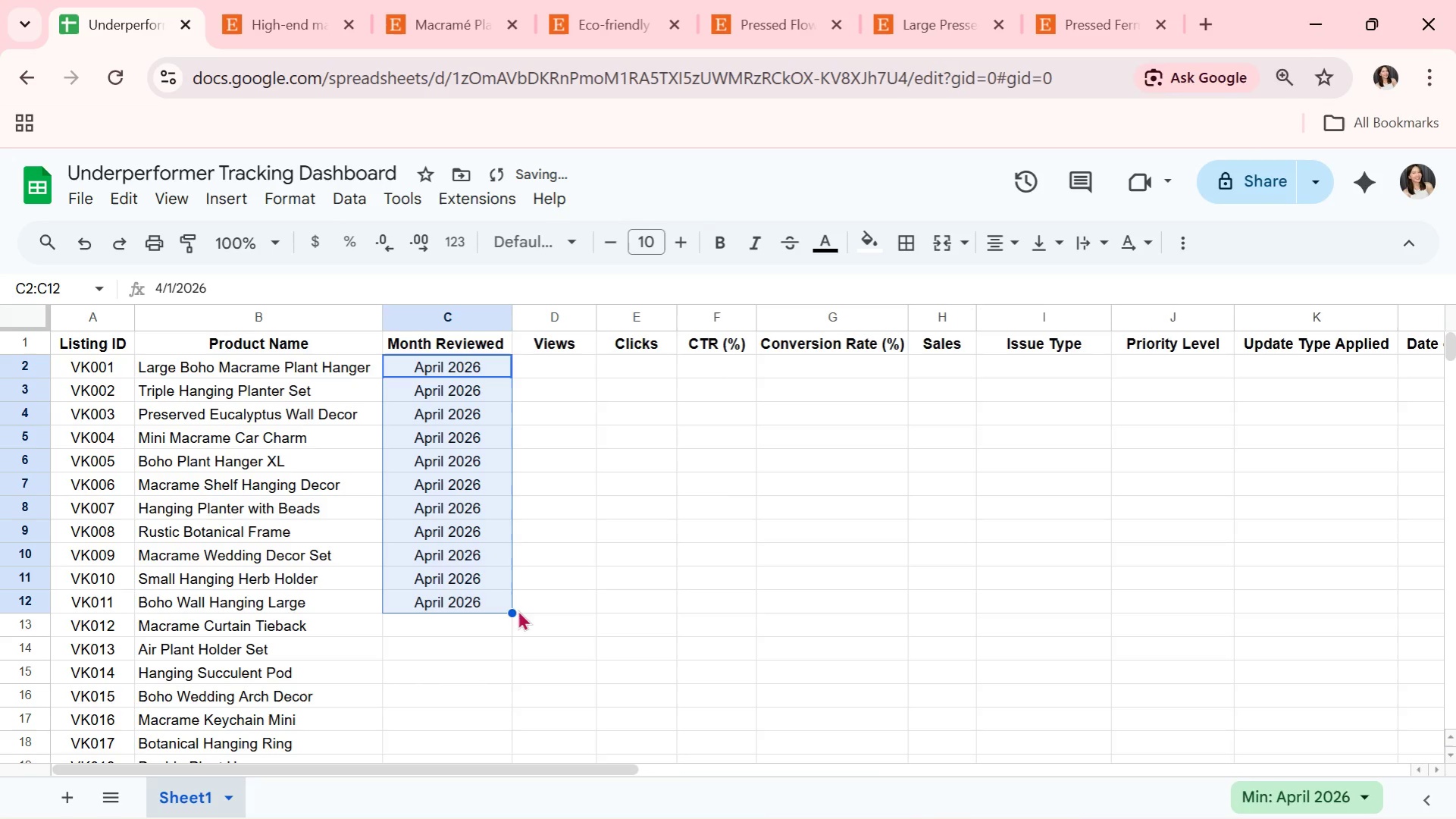 
left_click_drag(start_coordinate=[510, 612], to_coordinate=[507, 441])
 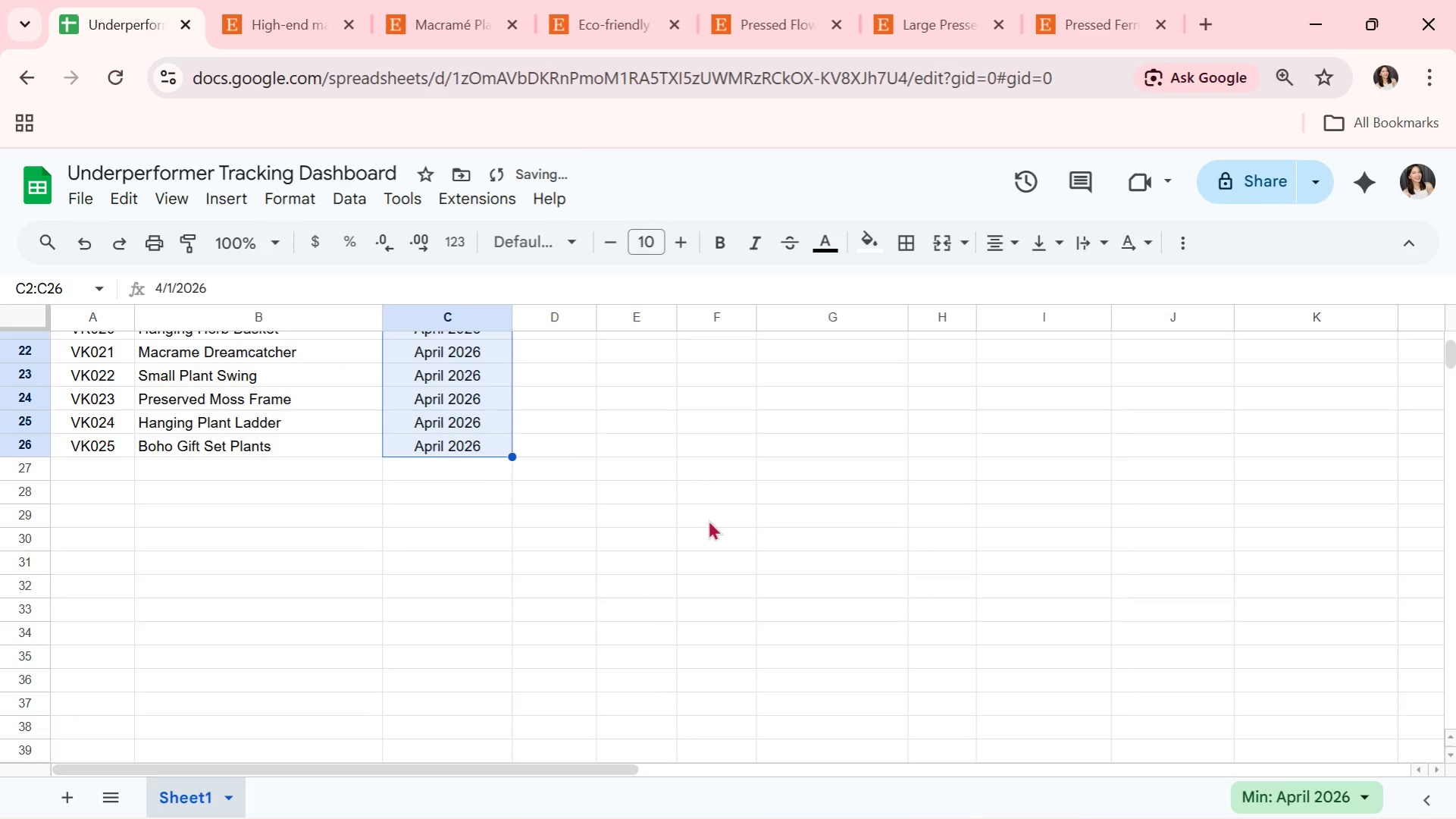 
left_click([708, 519])
 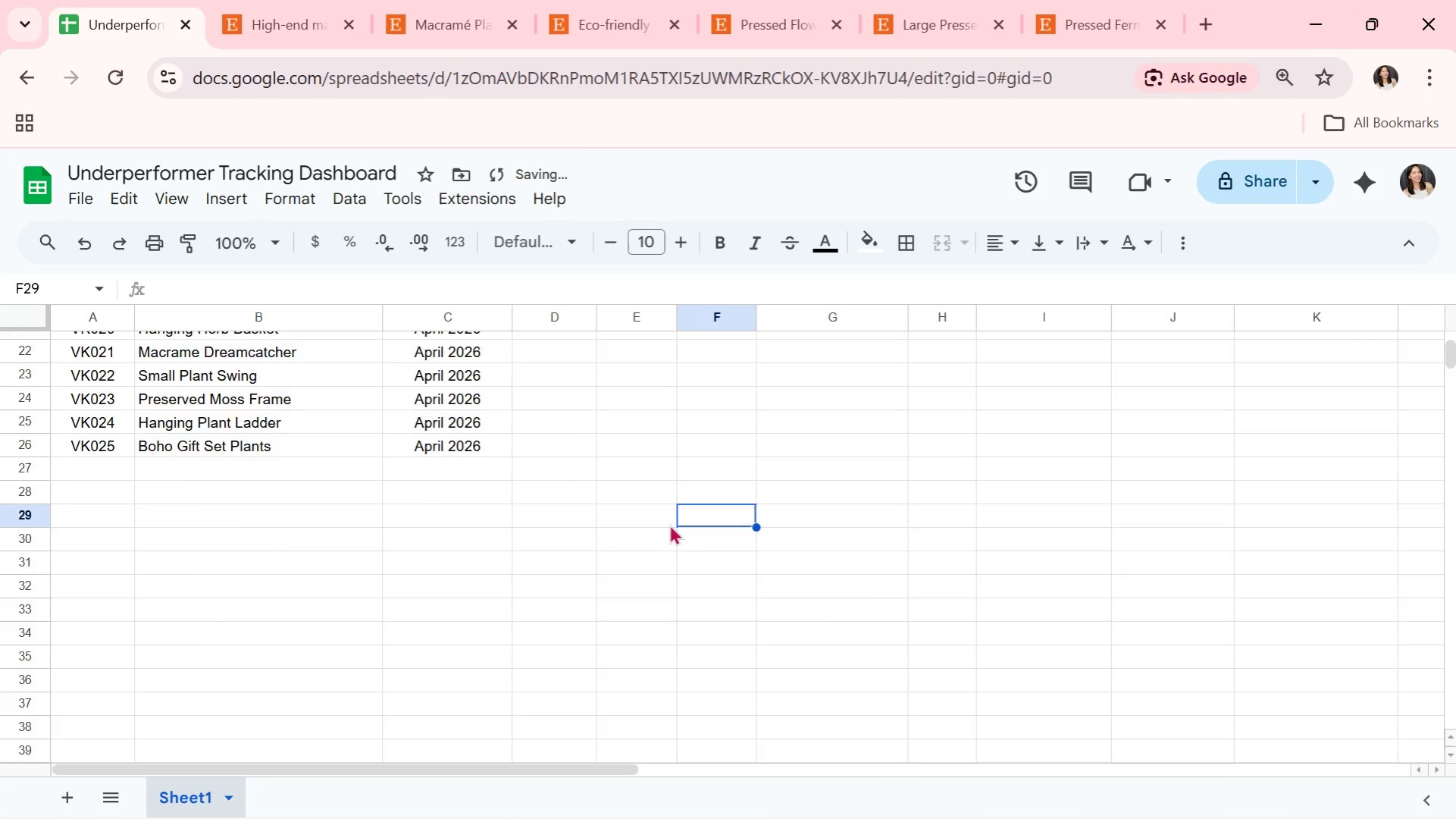 
key(Alt+AltLeft)
 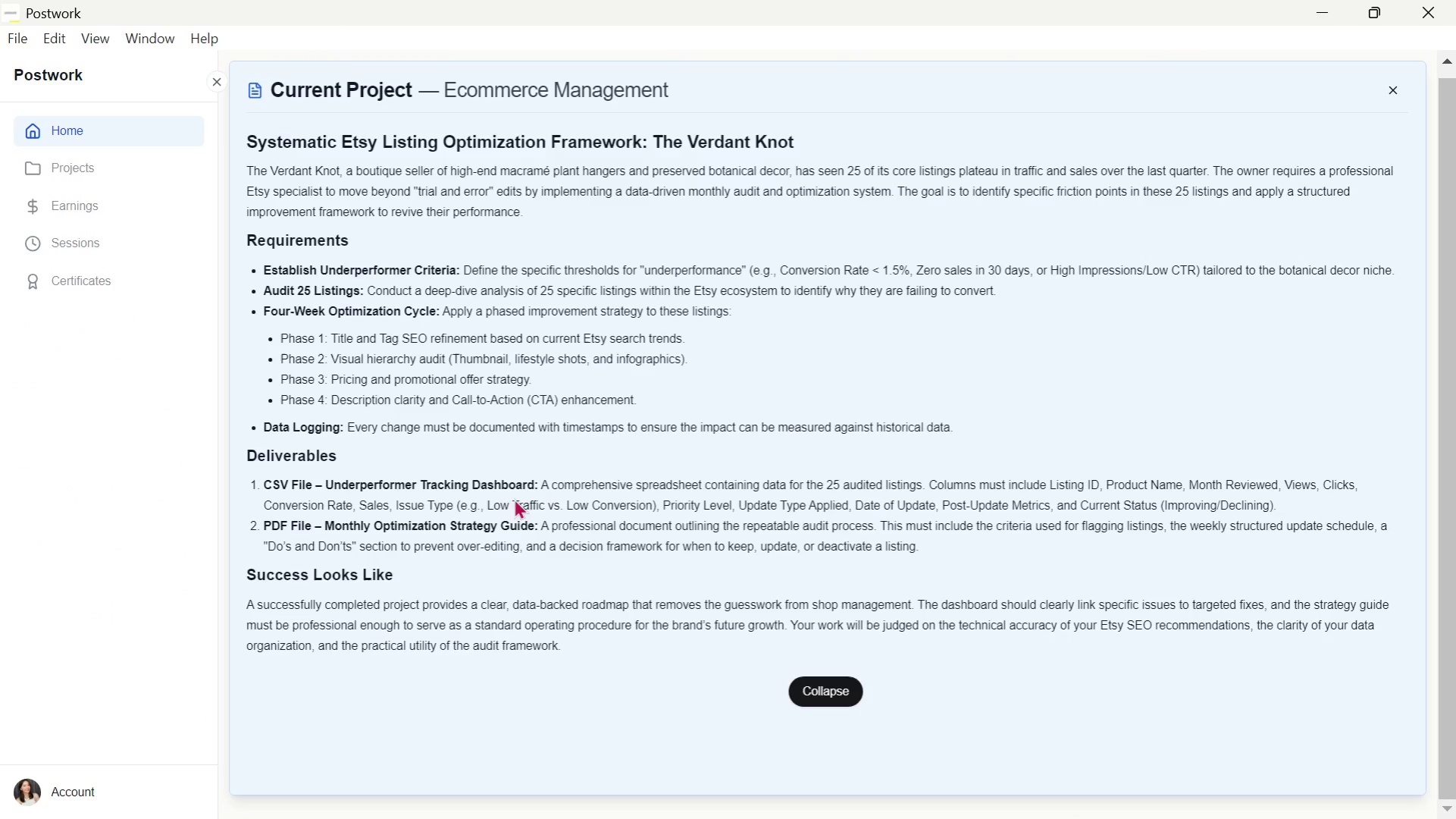 
key(Alt+Tab)
 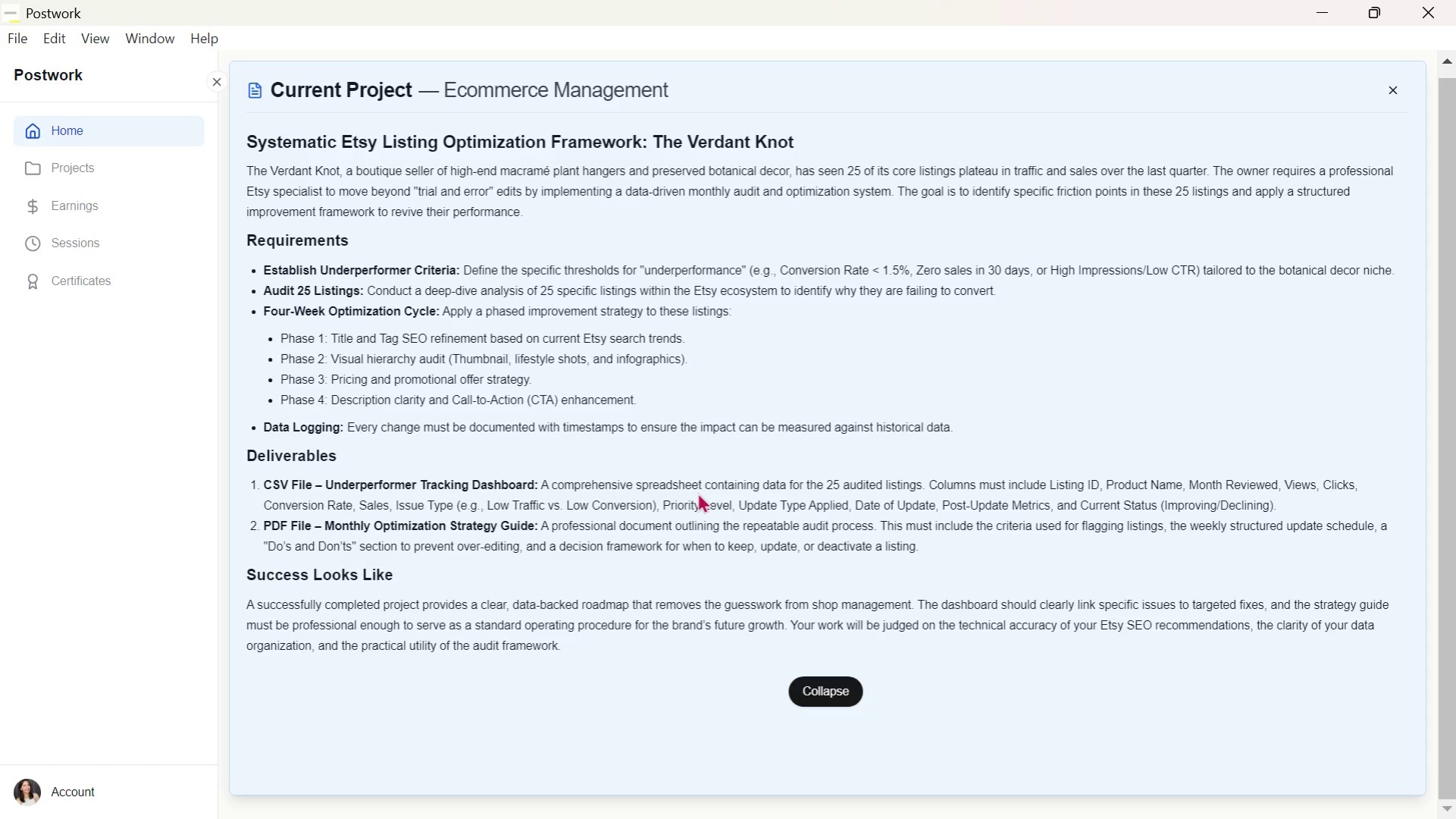 
scroll: coordinate [656, 531], scroll_direction: up, amount: 11.0